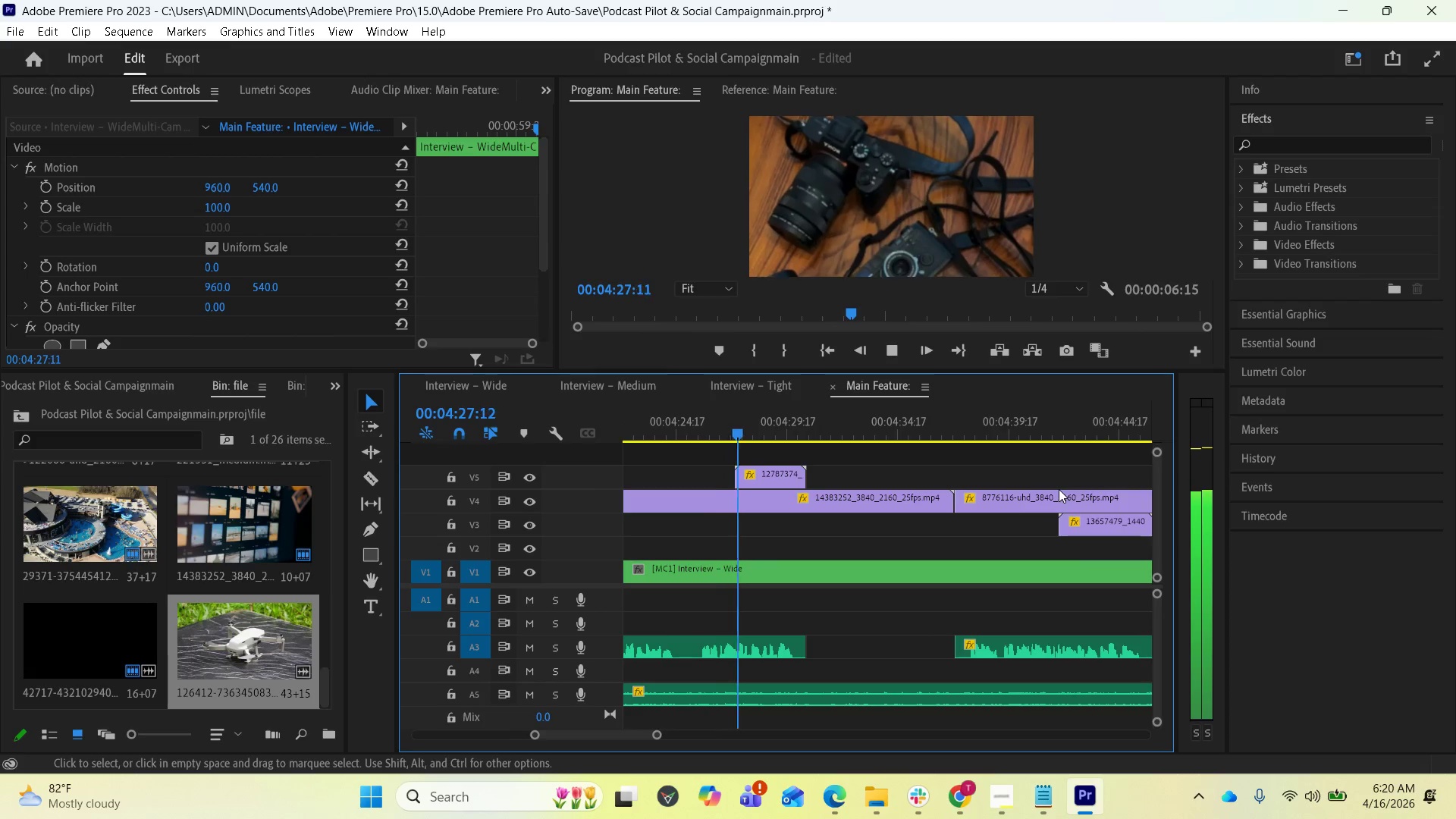 
key(Space)
 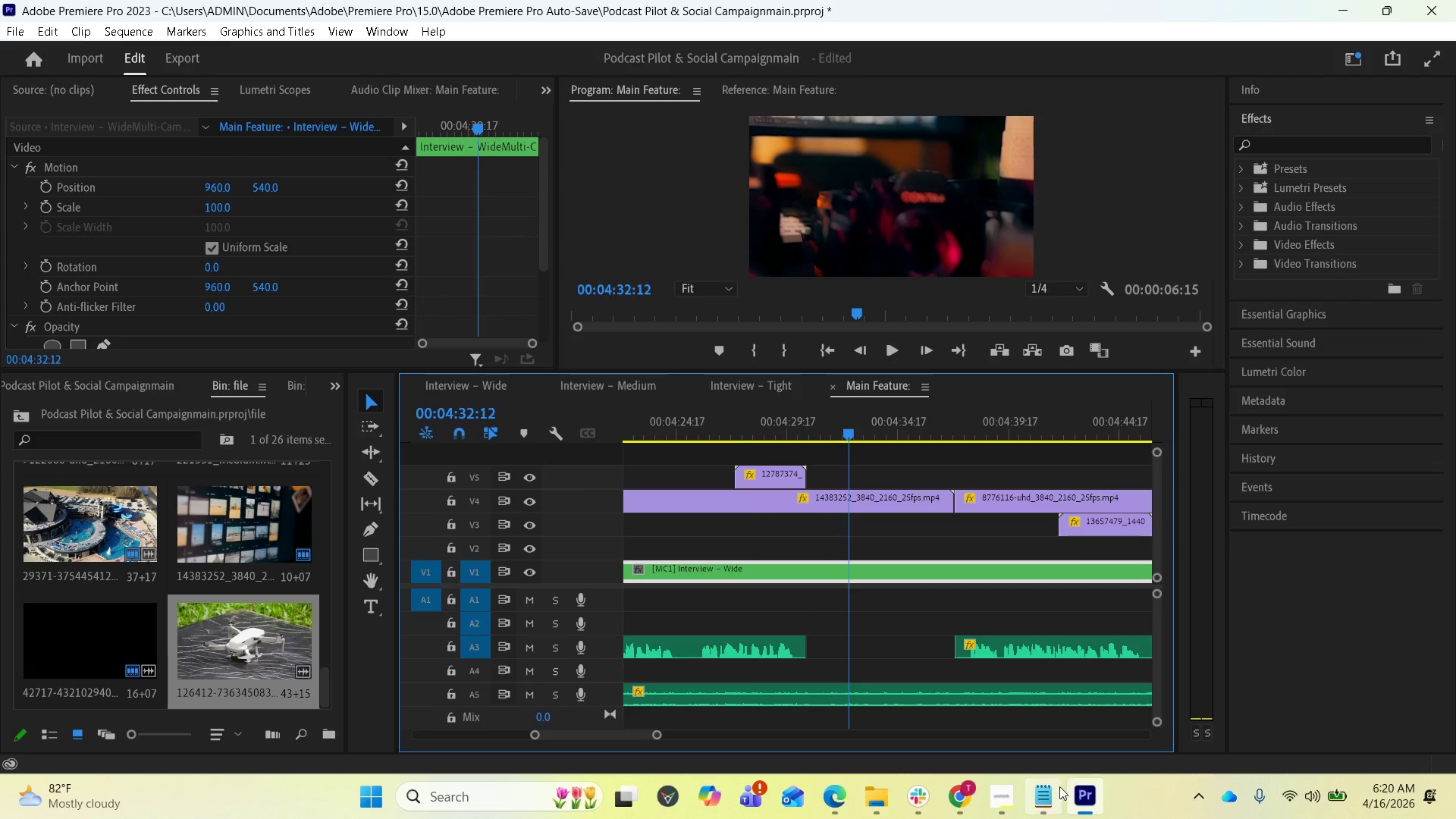 
left_click([1012, 798])